 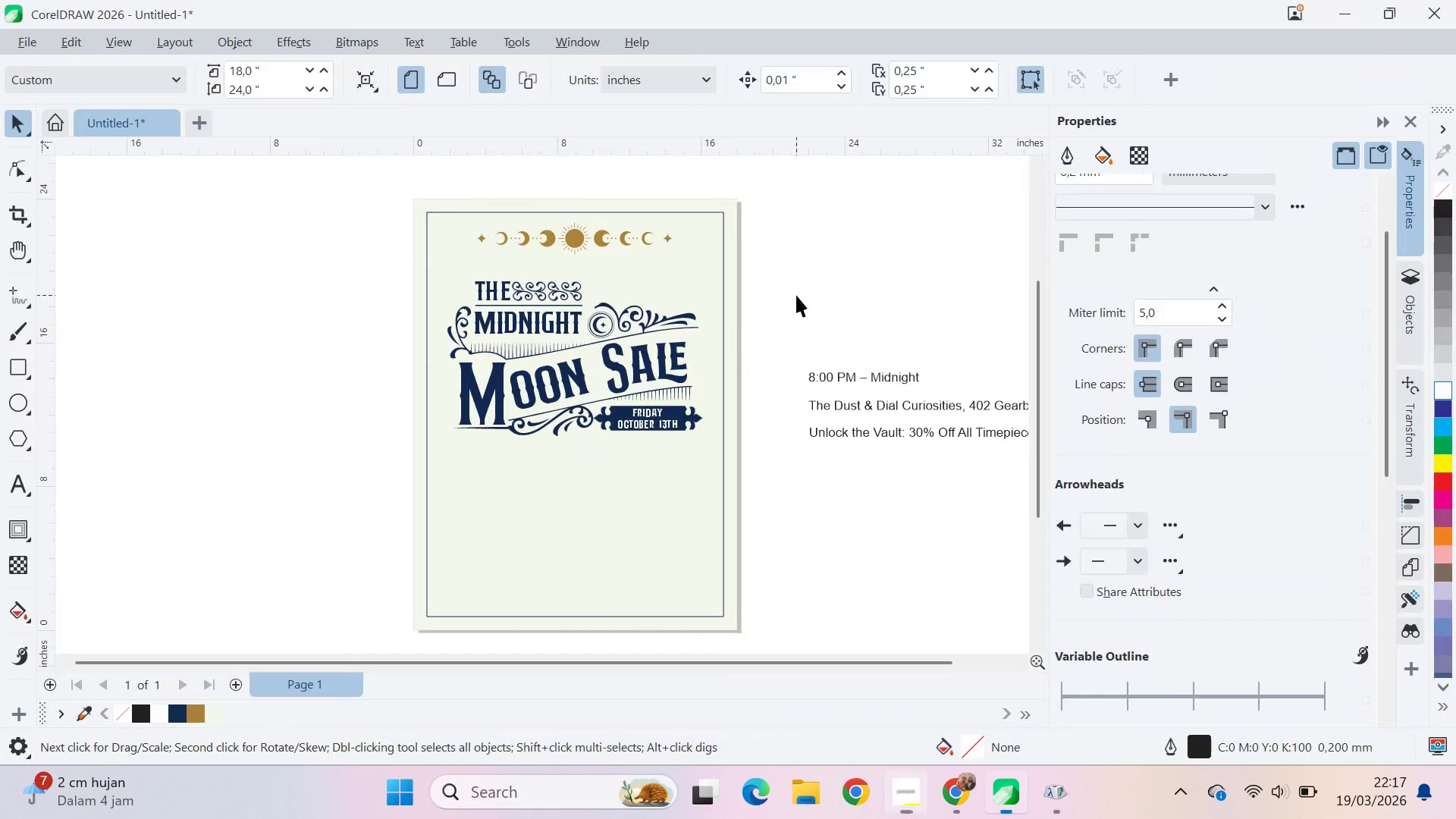 
left_click([697, 264])
 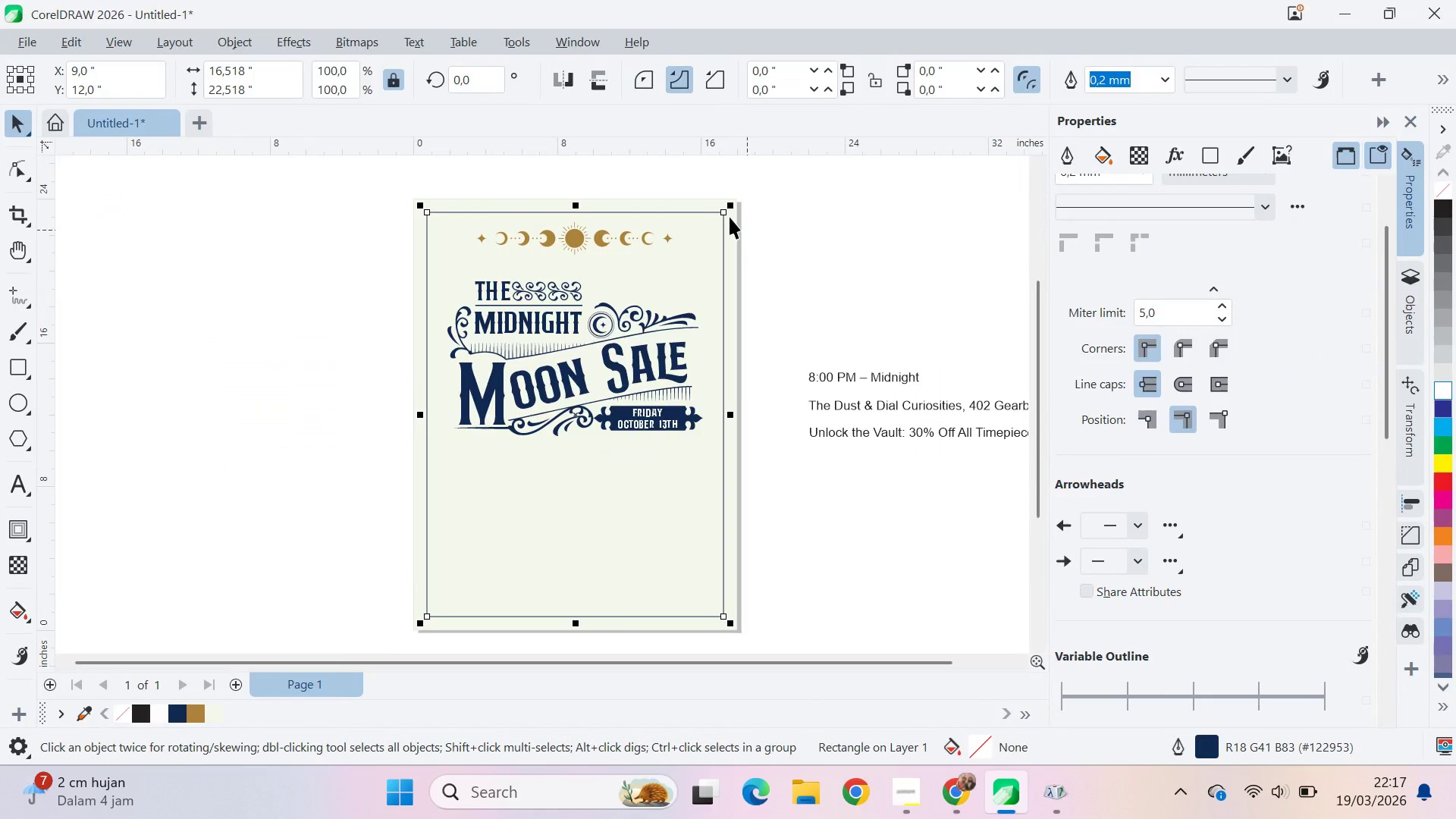 
left_click_drag(start_coordinate=[728, 215], to_coordinate=[755, 234])
 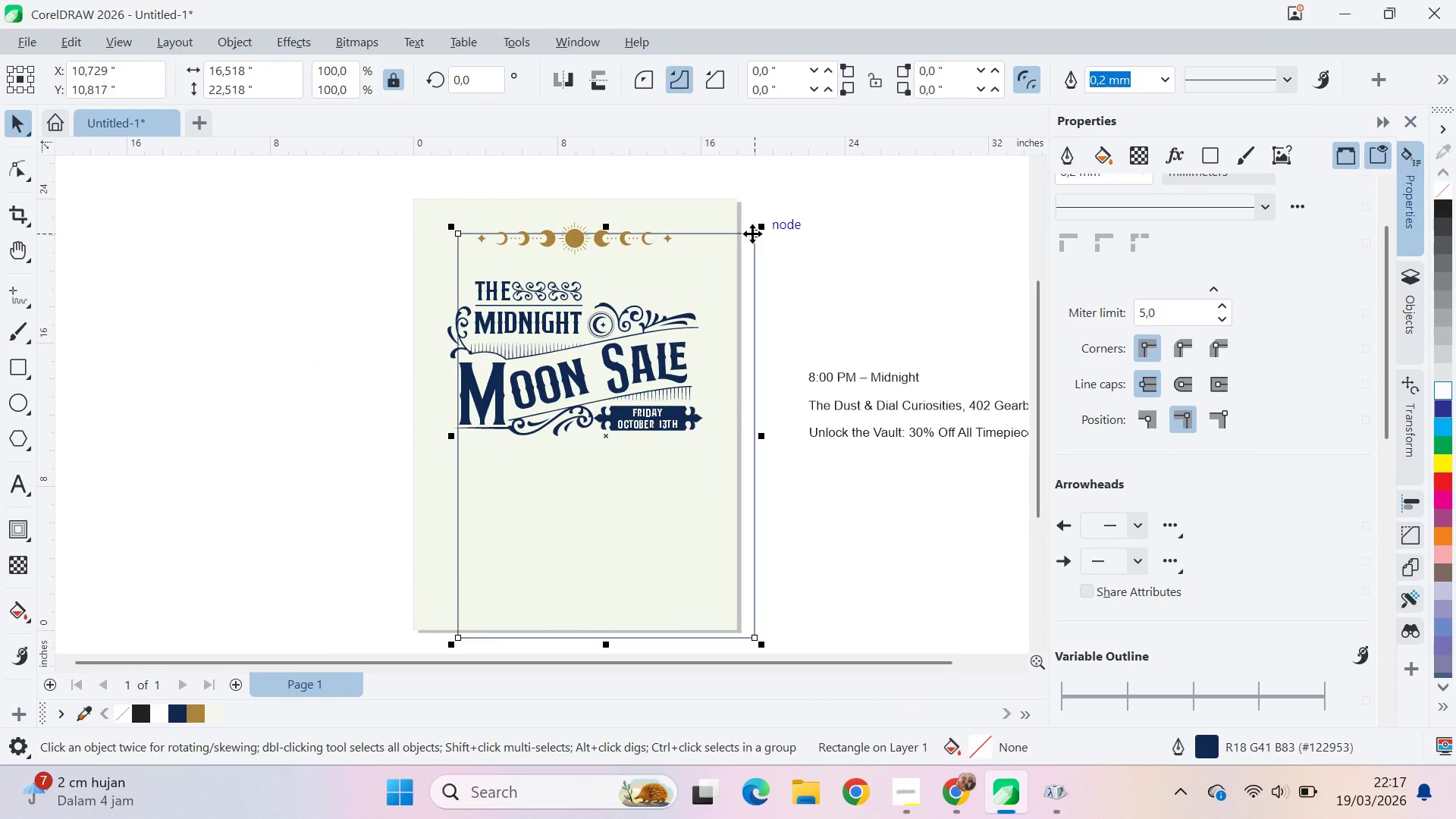 
key(Control+Z)
 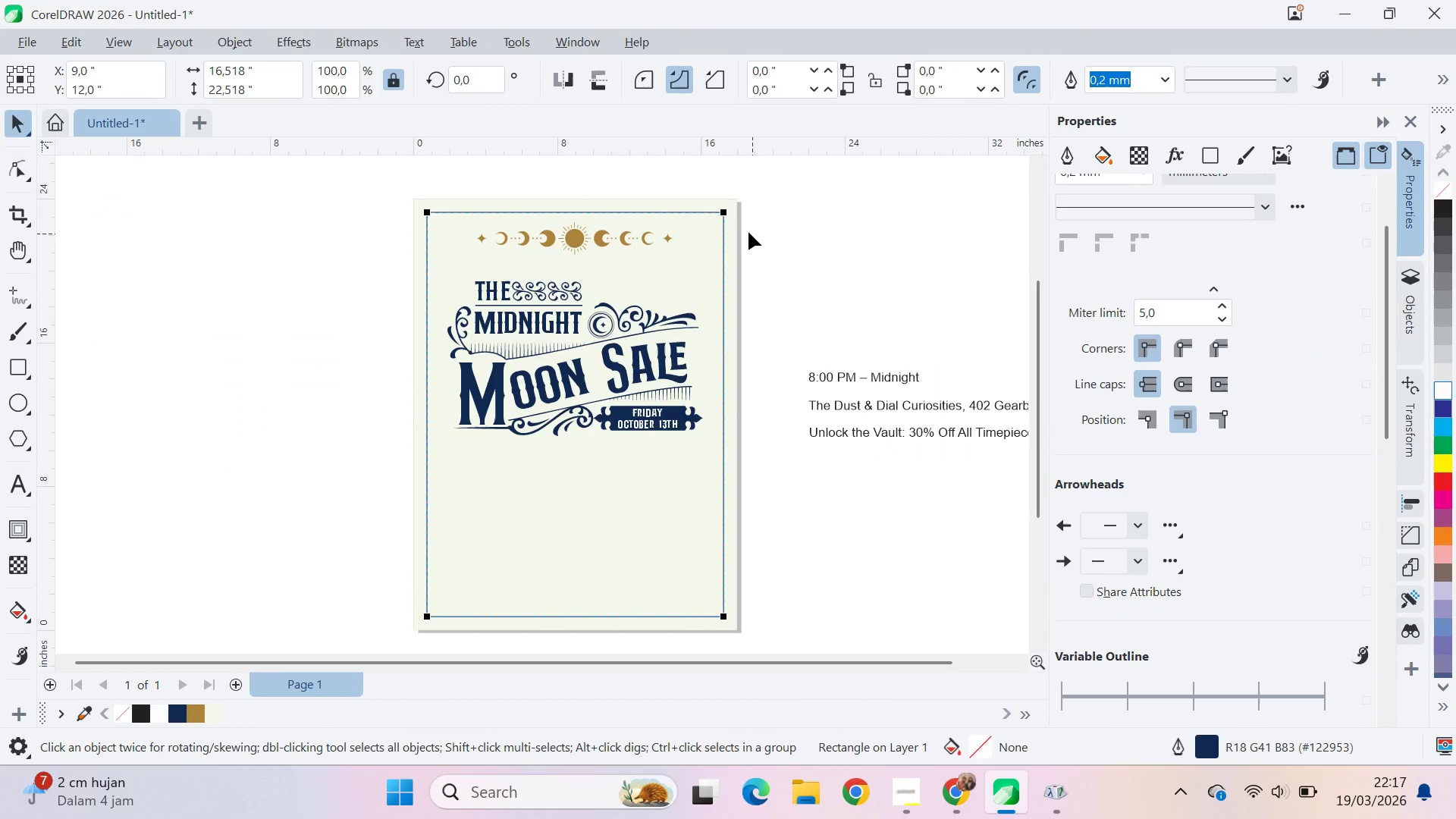 
key(A)
 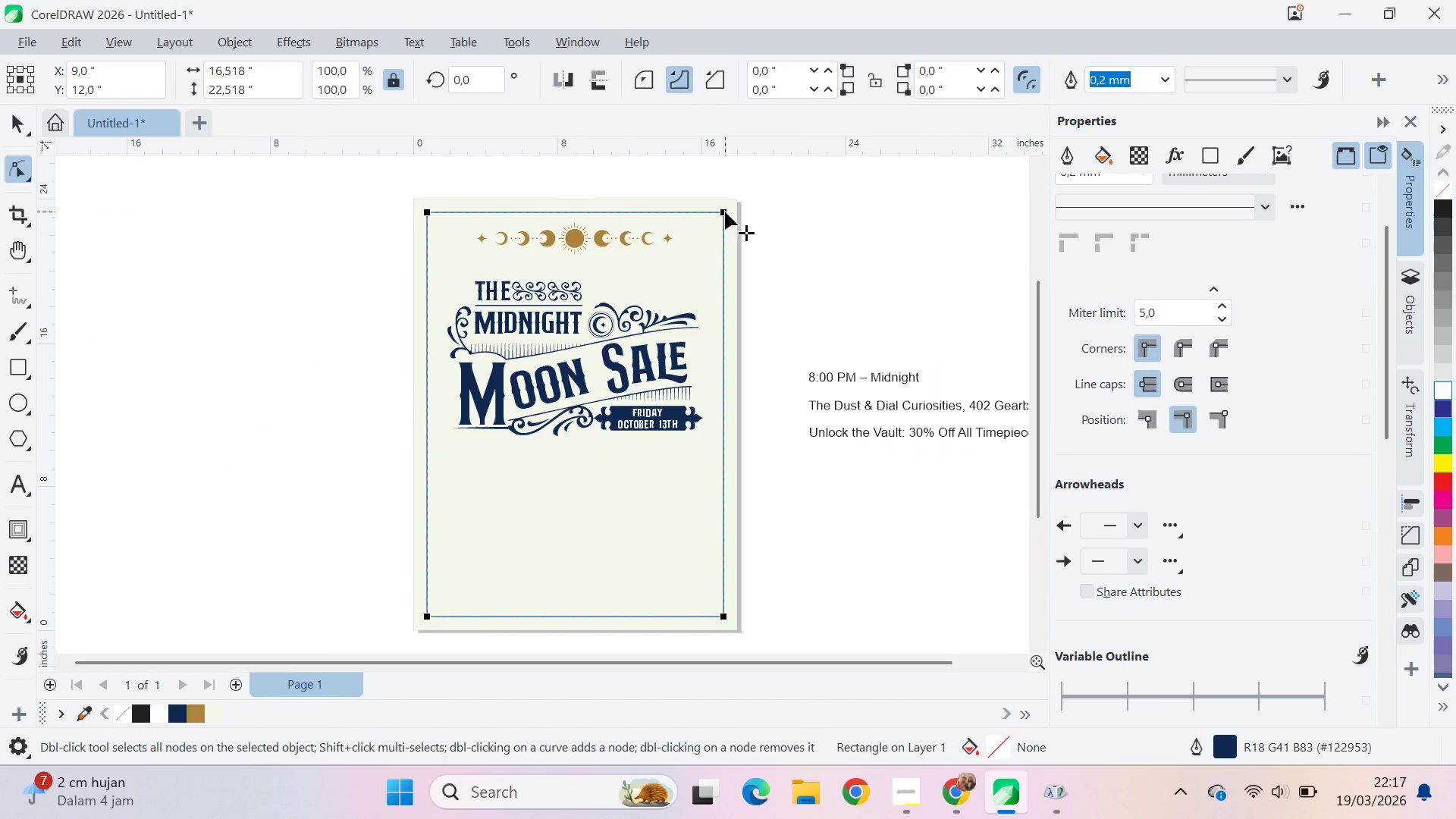 
left_click_drag(start_coordinate=[725, 212], to_coordinate=[772, 259])
 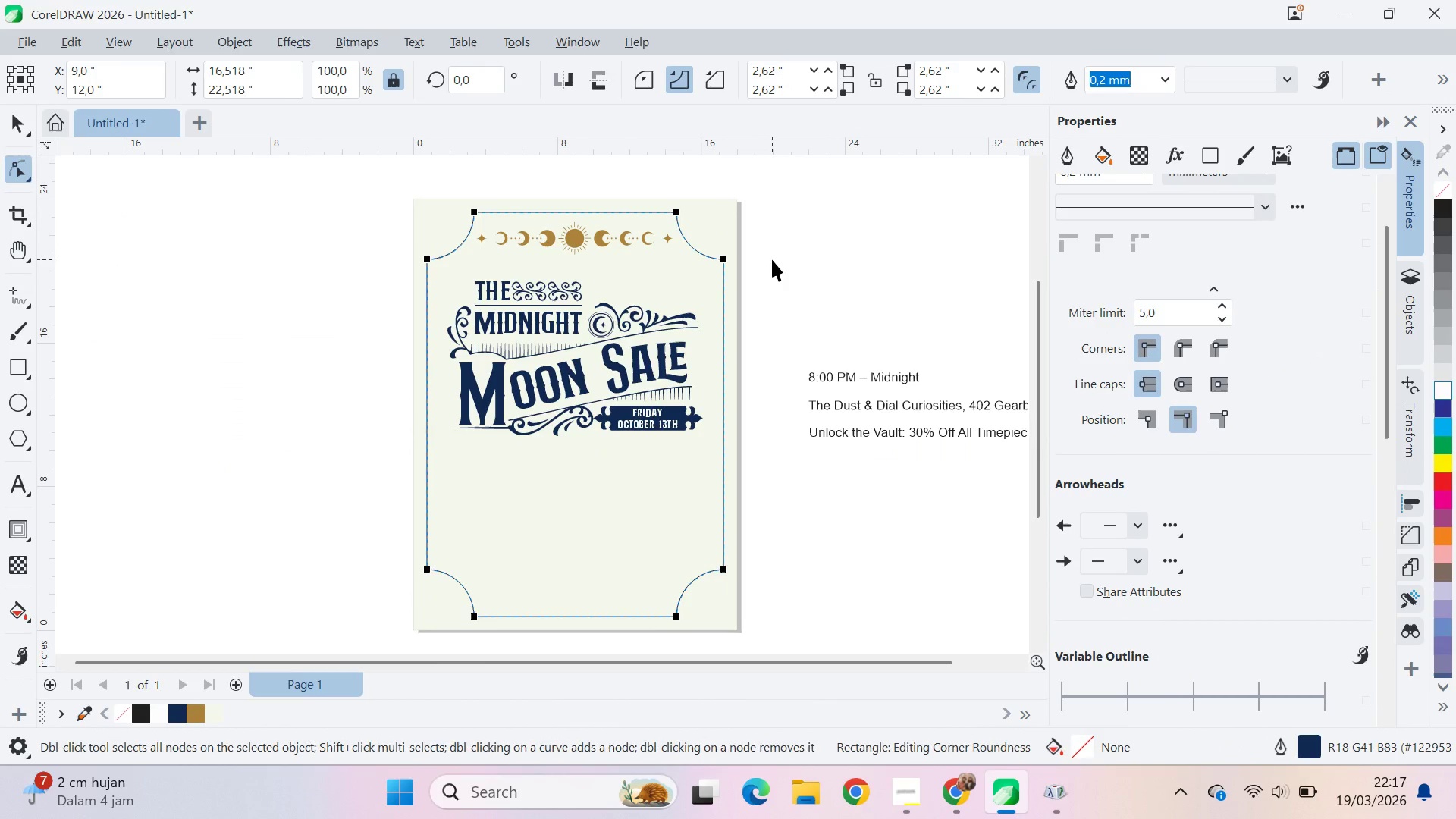 
key(V)
 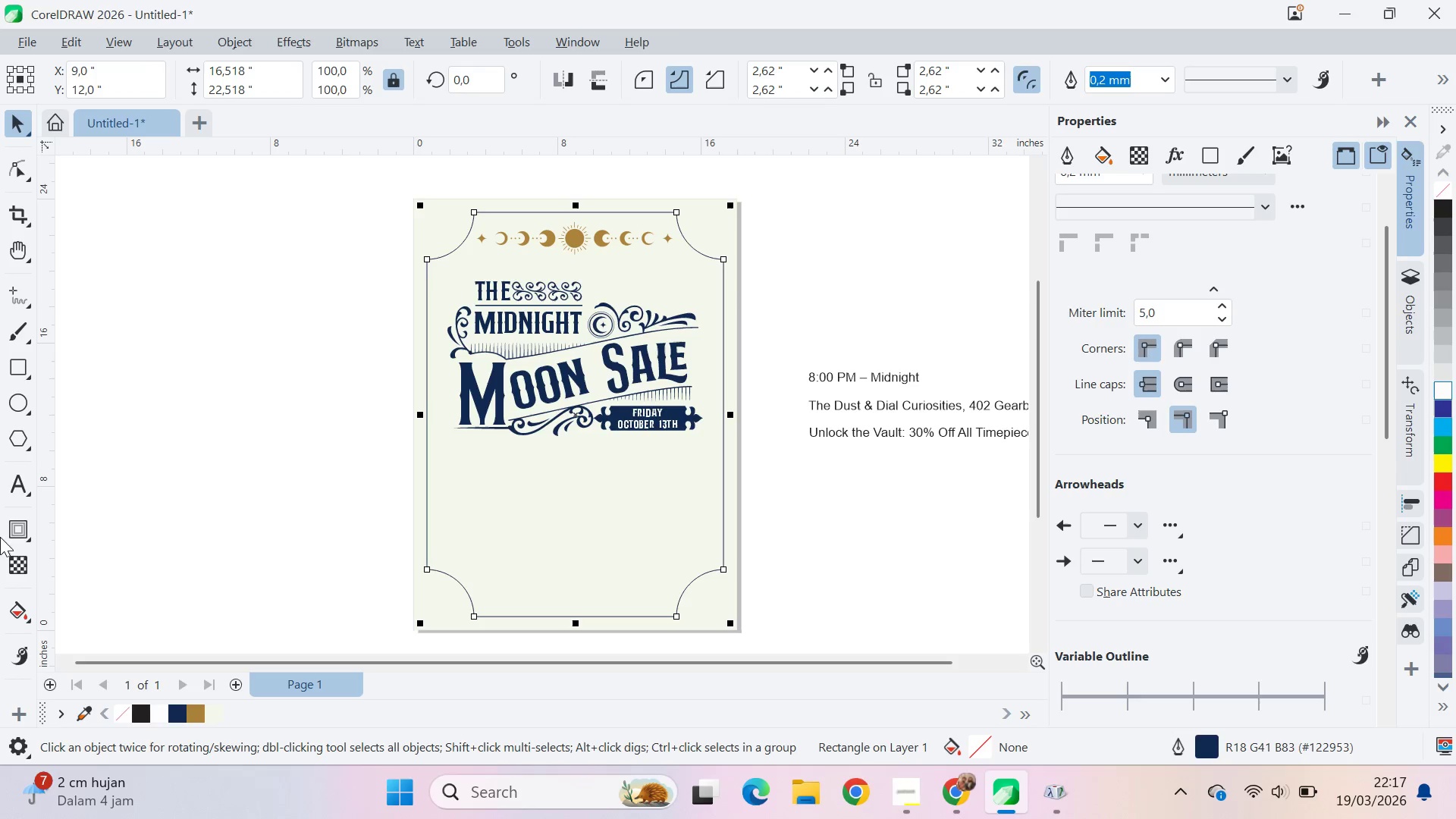 
left_click([24, 526])
 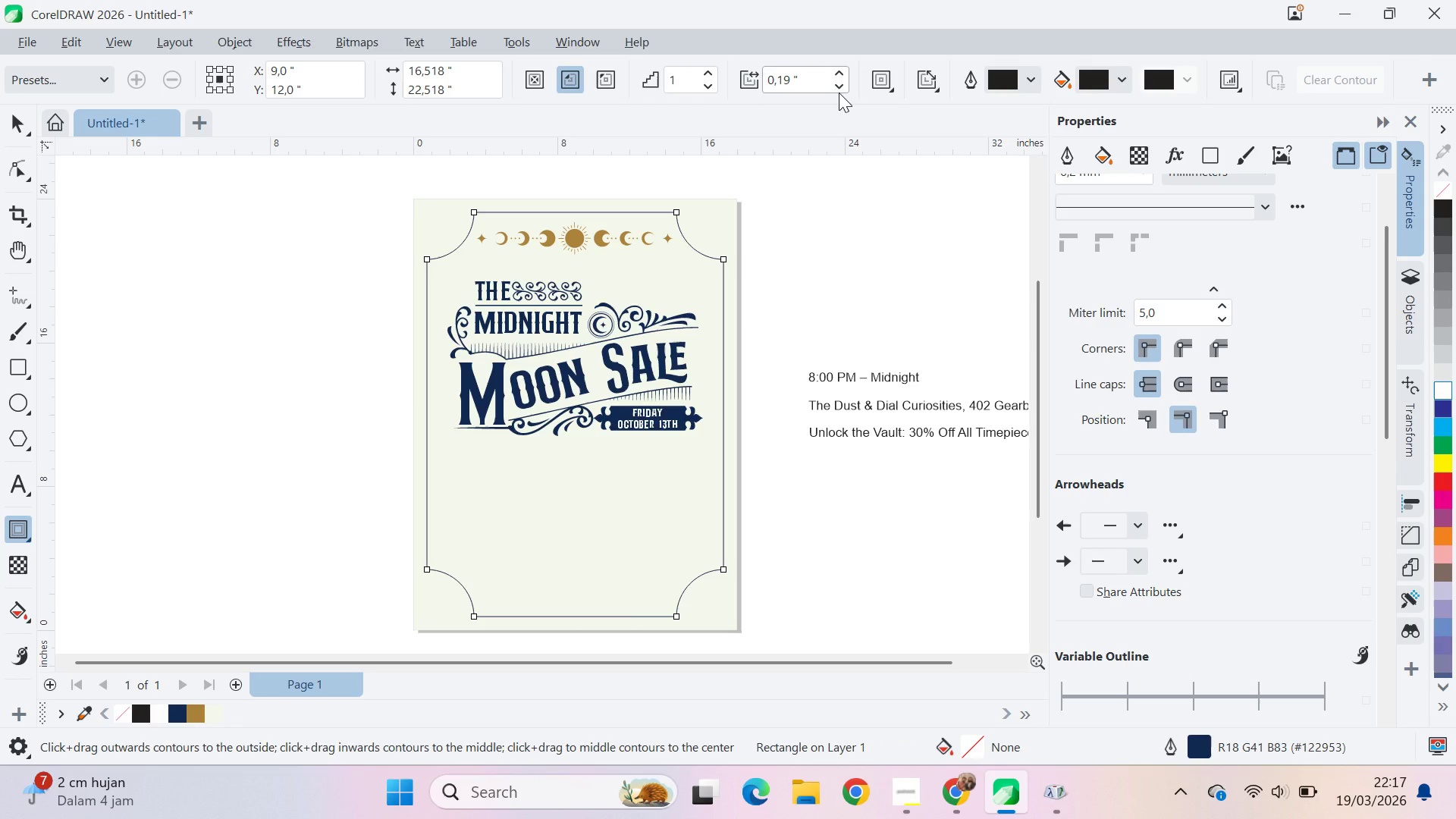 
left_click([839, 89])
 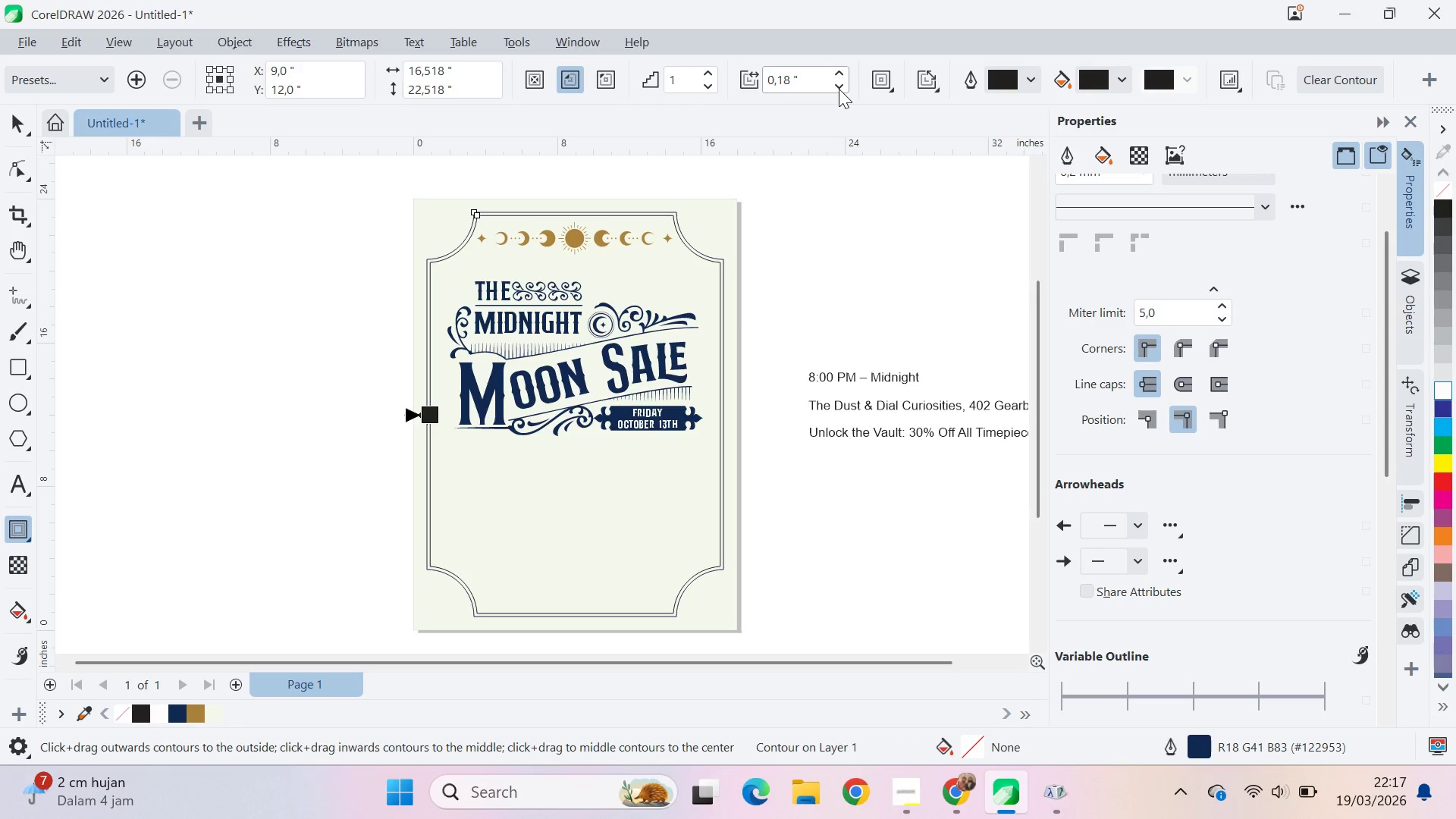 
left_click([839, 89])
 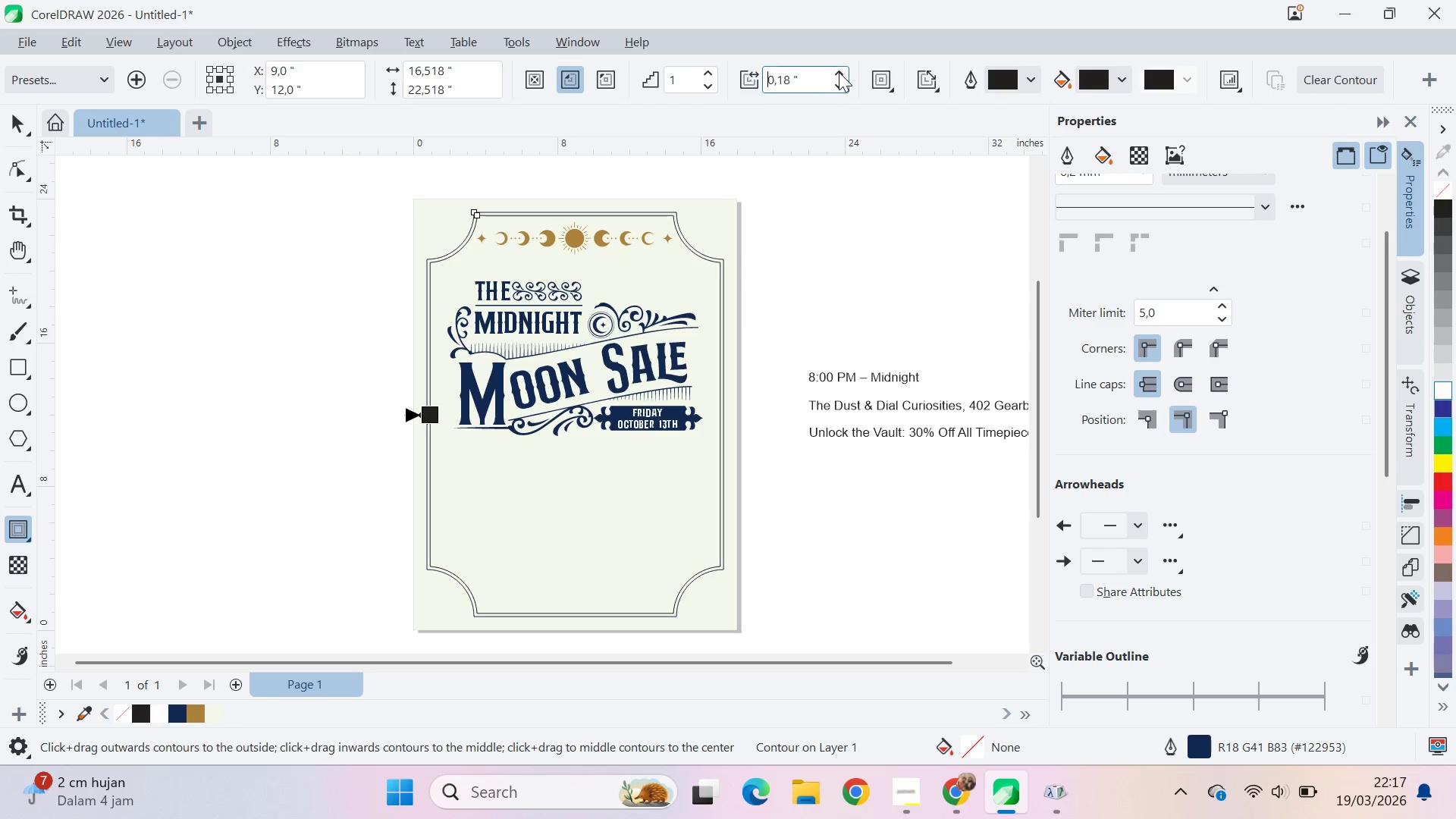 
double_click([839, 72])
 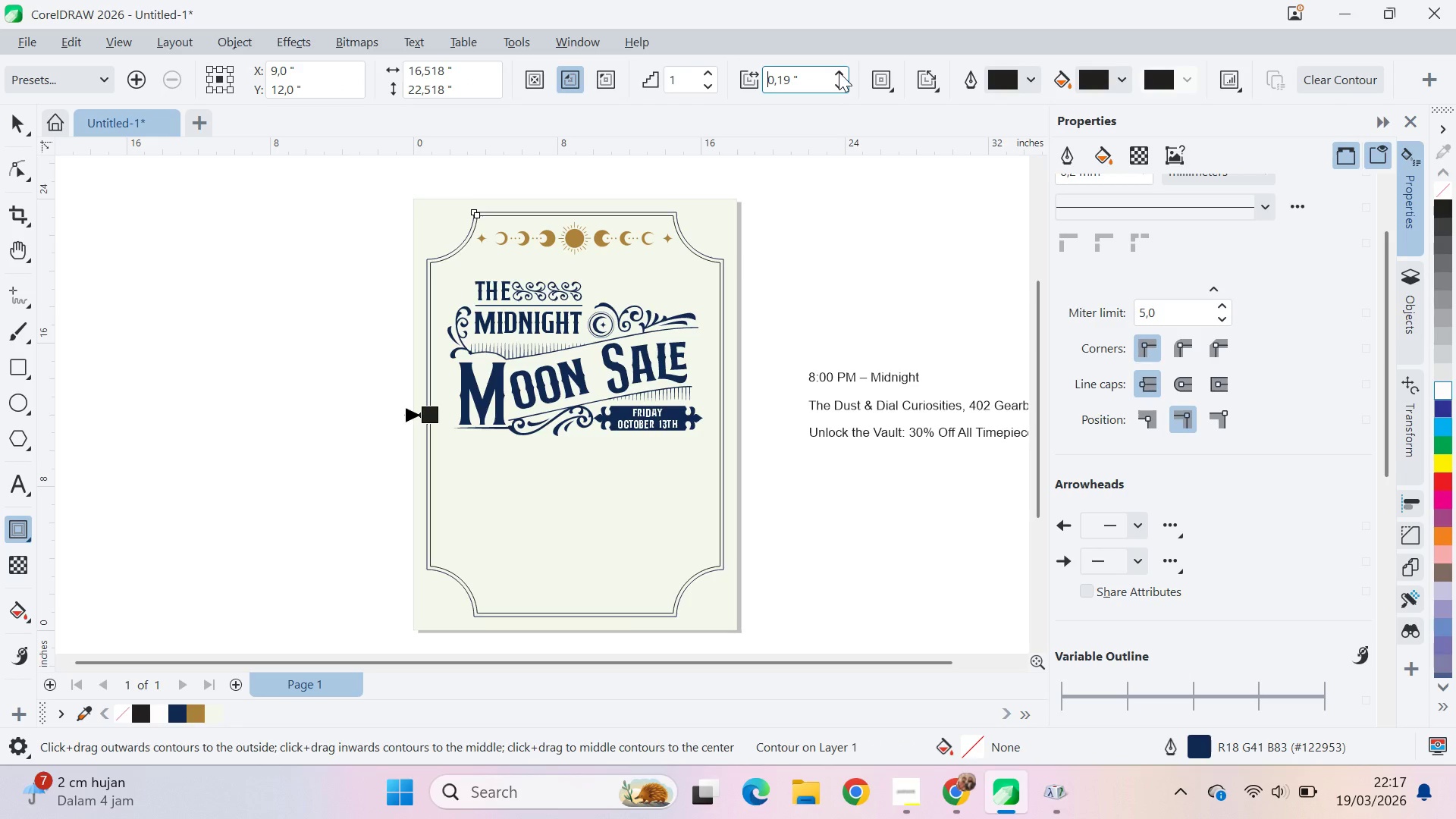 
triple_click([839, 72])
 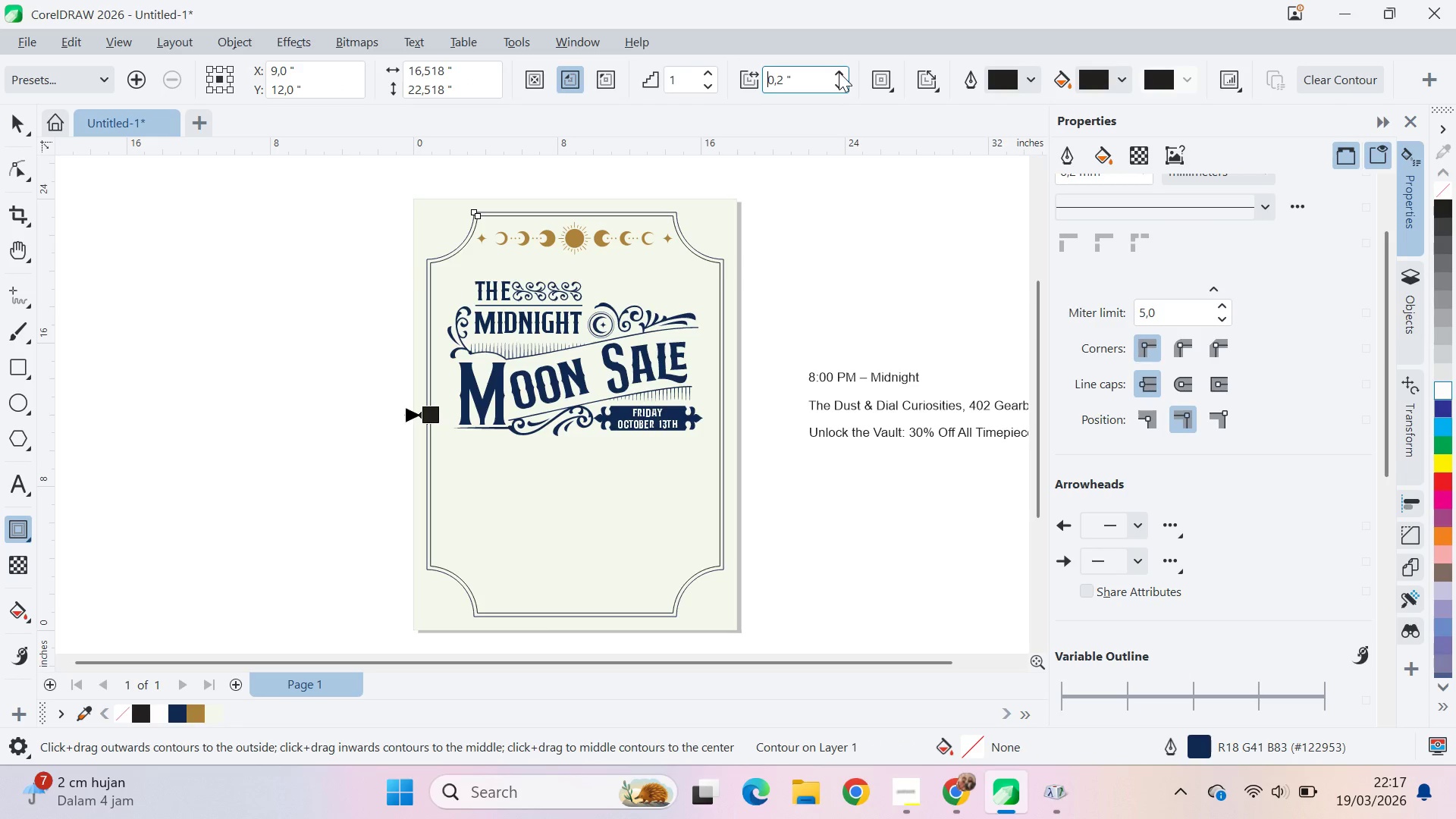 
triple_click([839, 72])
 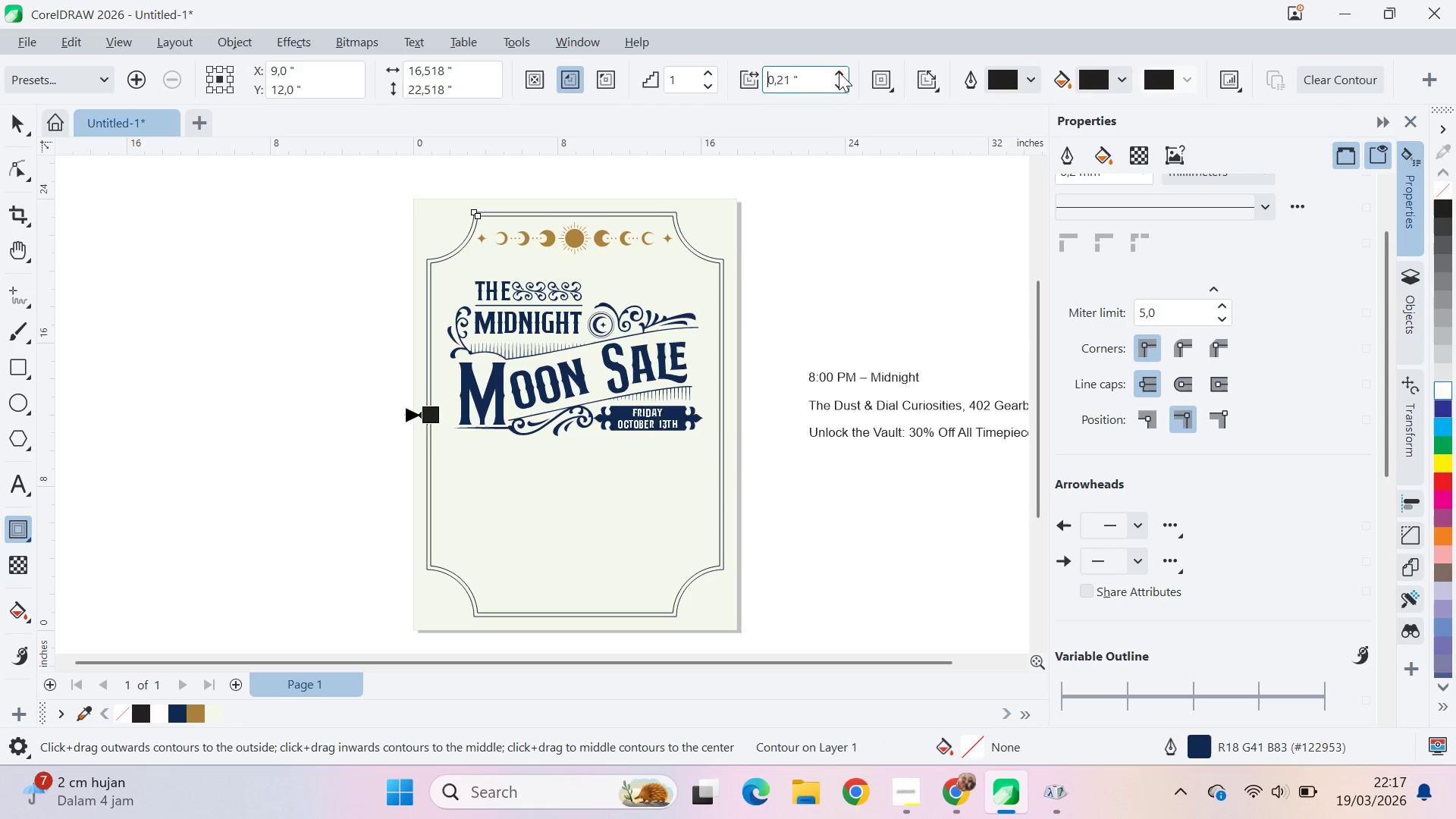 
triple_click([839, 72])
 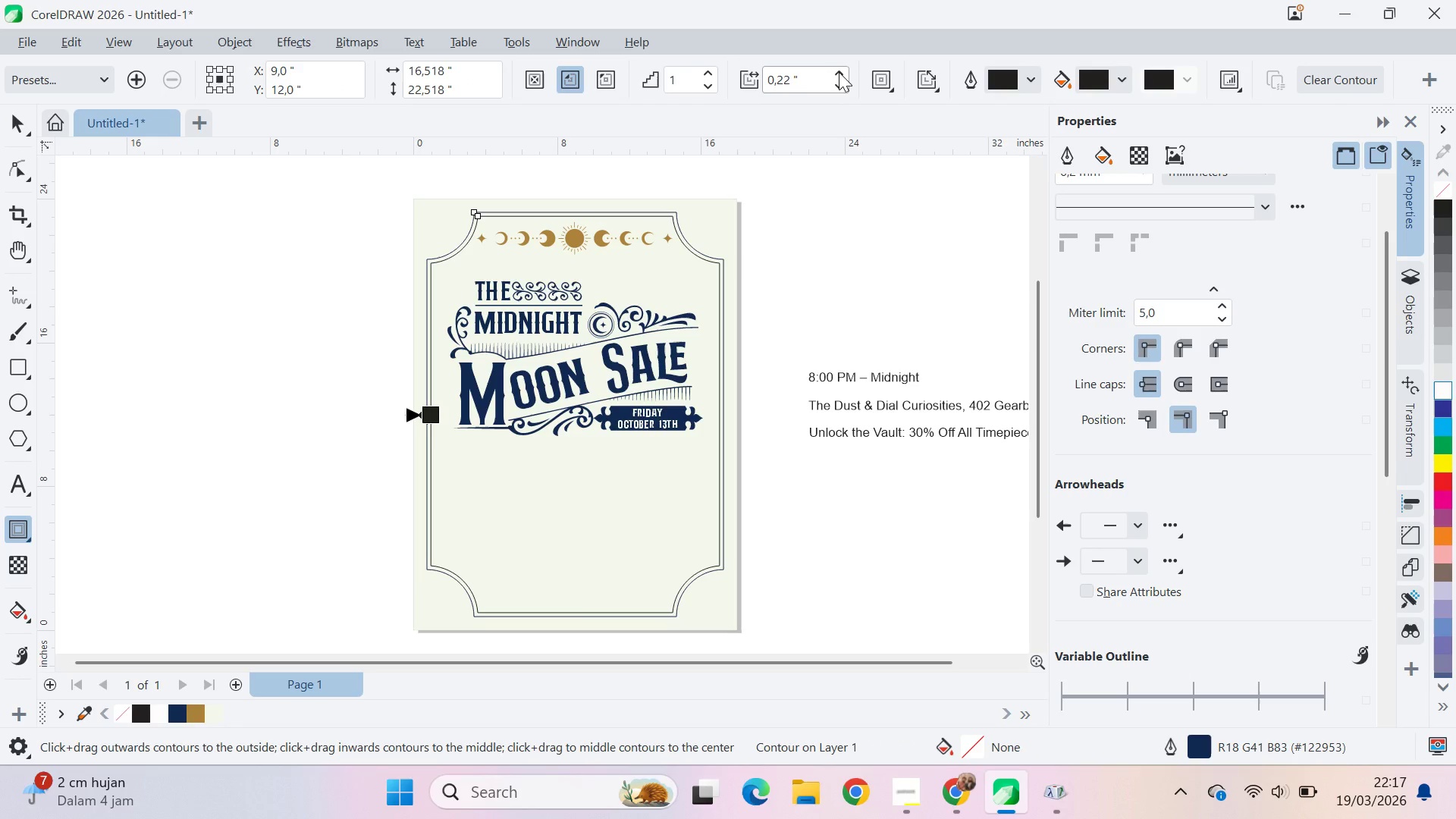 
triple_click([839, 72])
 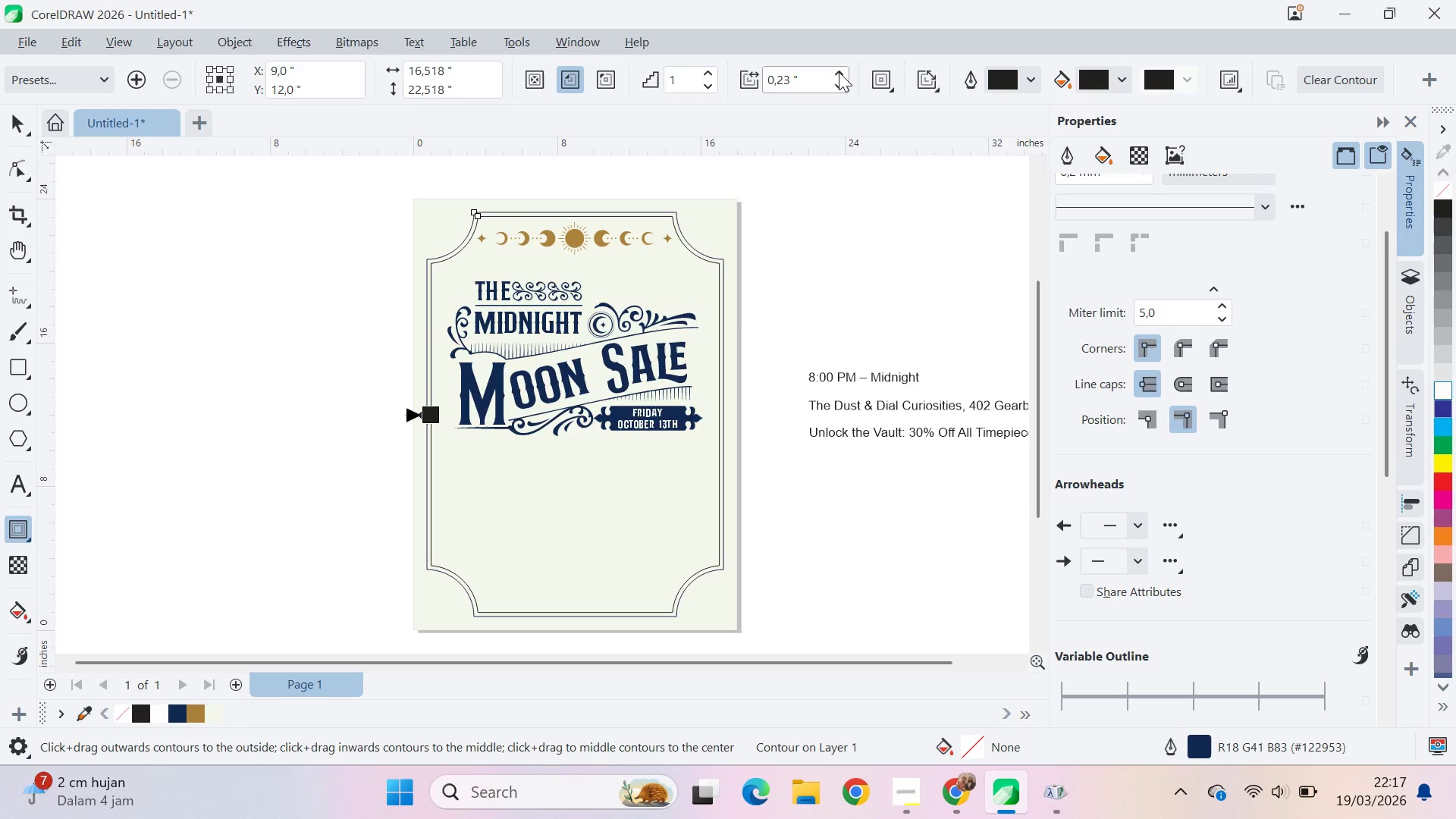 
triple_click([839, 72])
 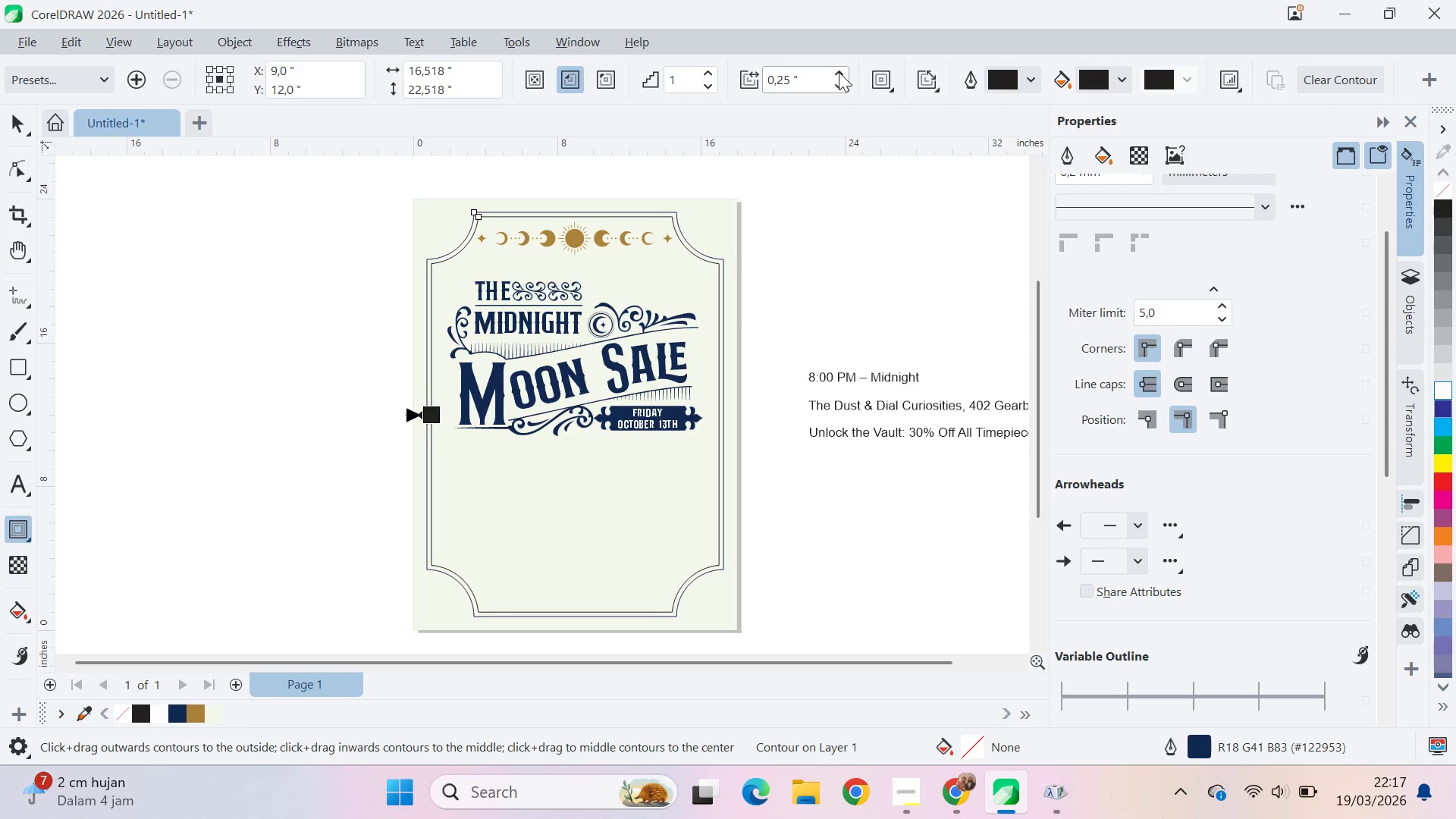 
double_click([836, 89])
 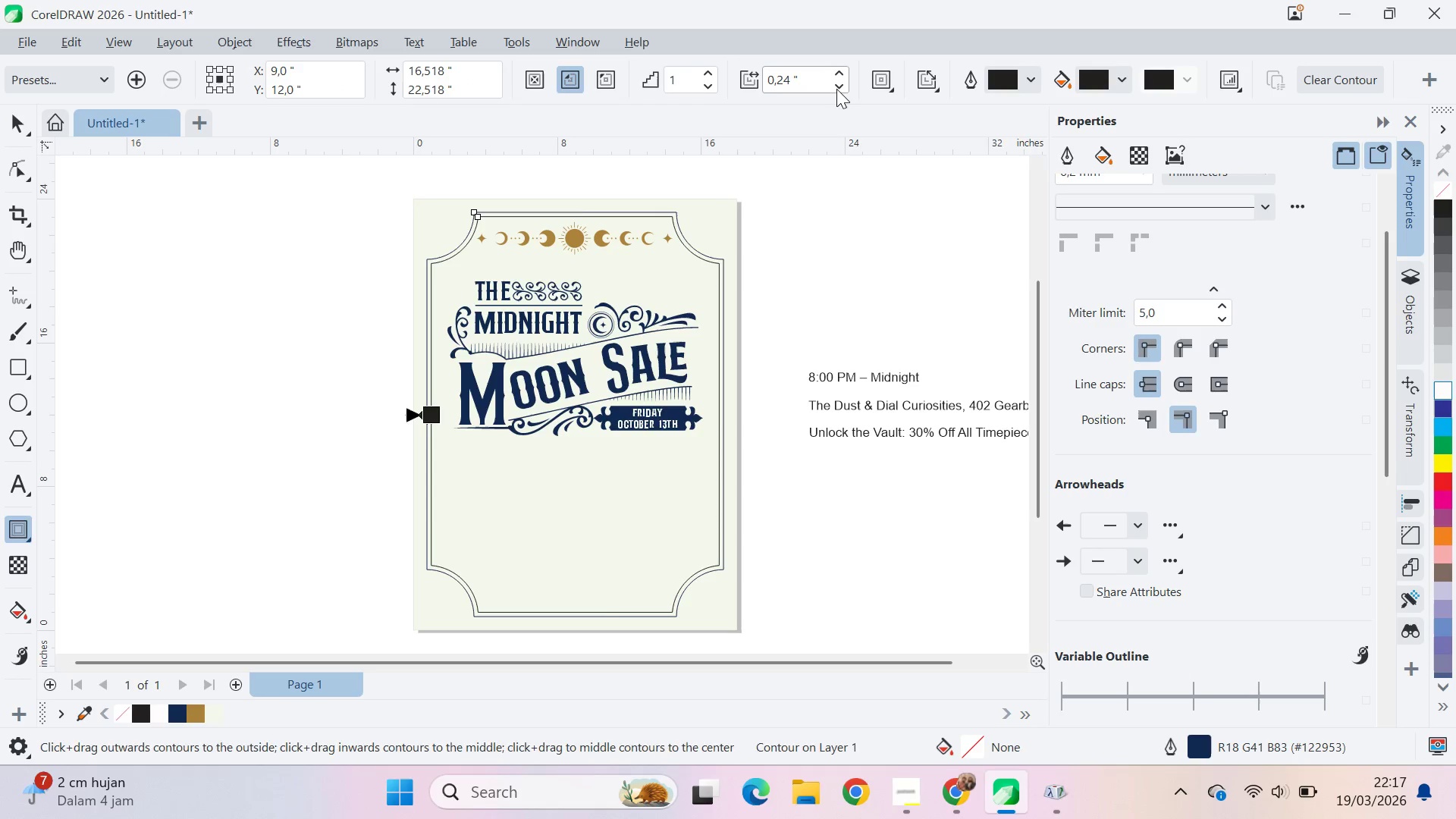 
key(V)
 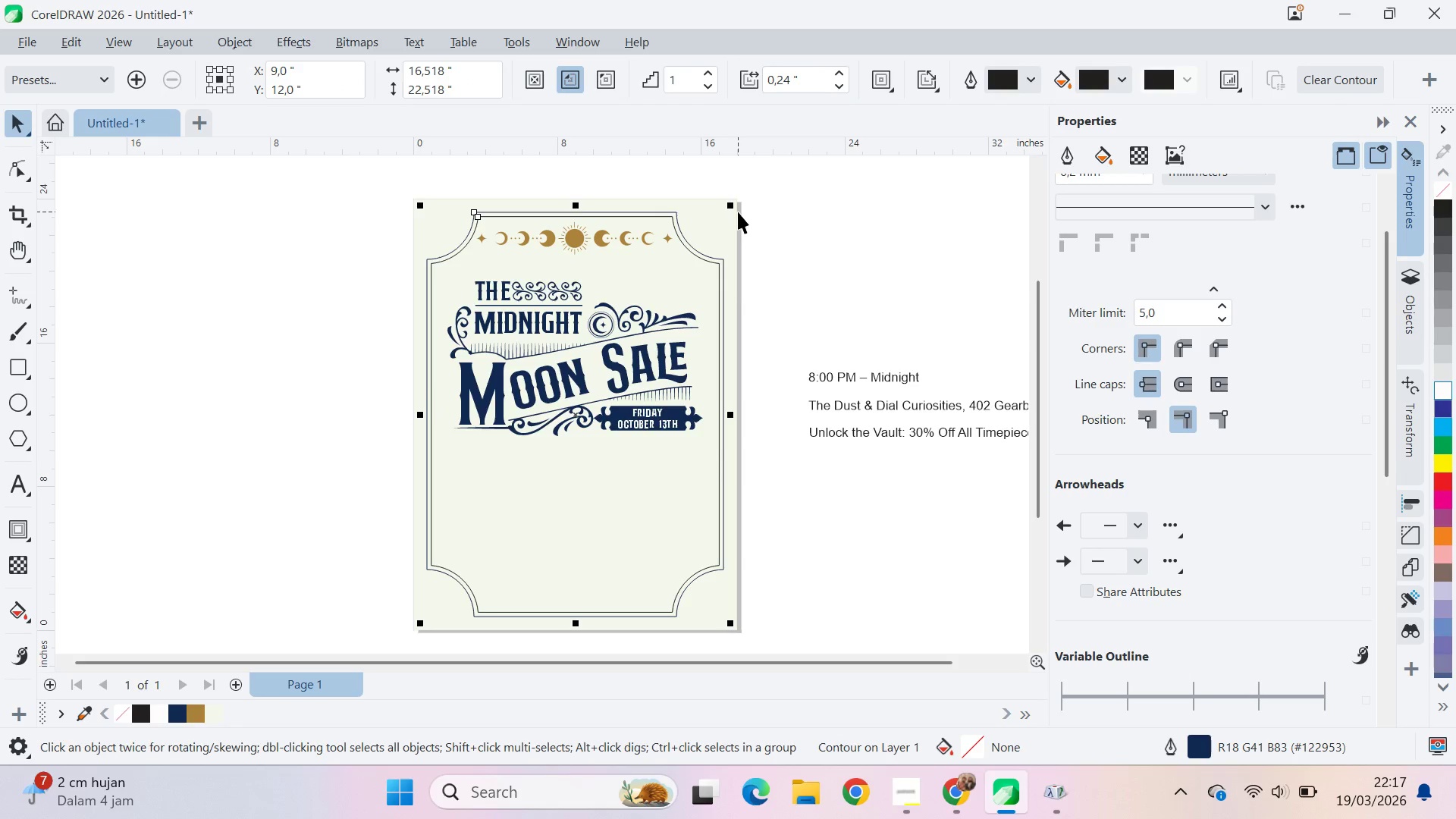 
key(Control+K)
 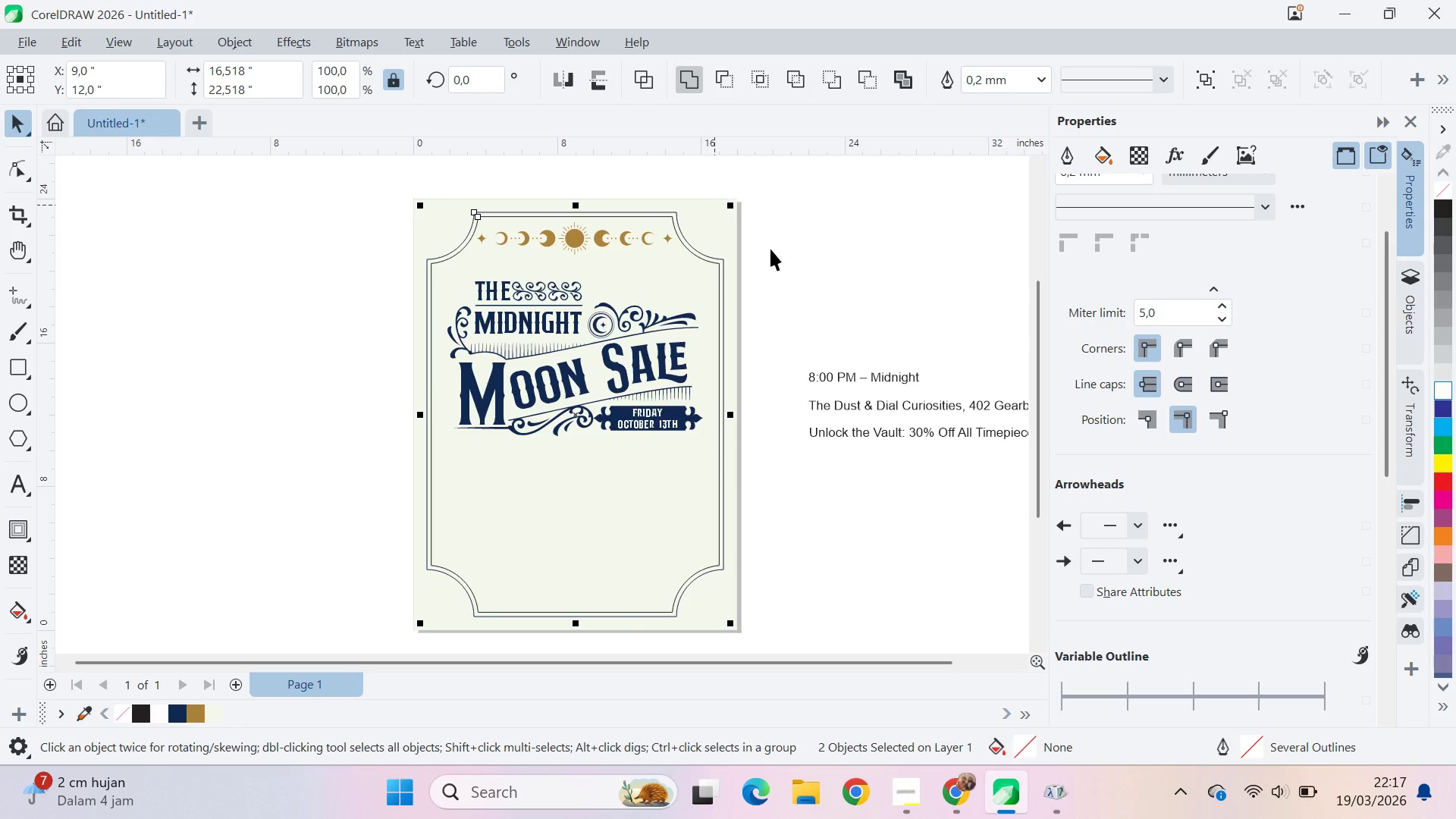 
left_click([781, 257])
 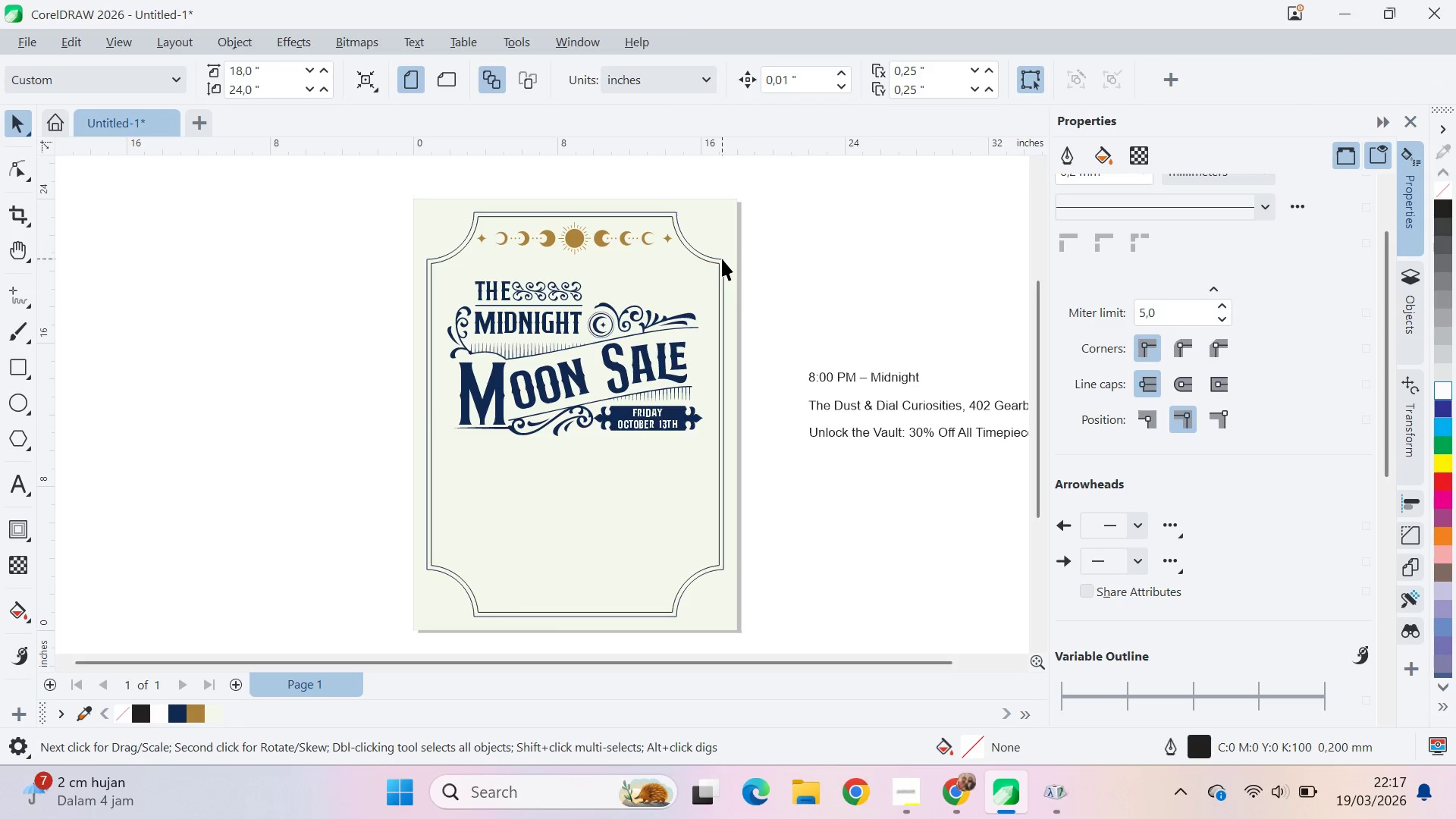 
key(Alt+AltLeft)
 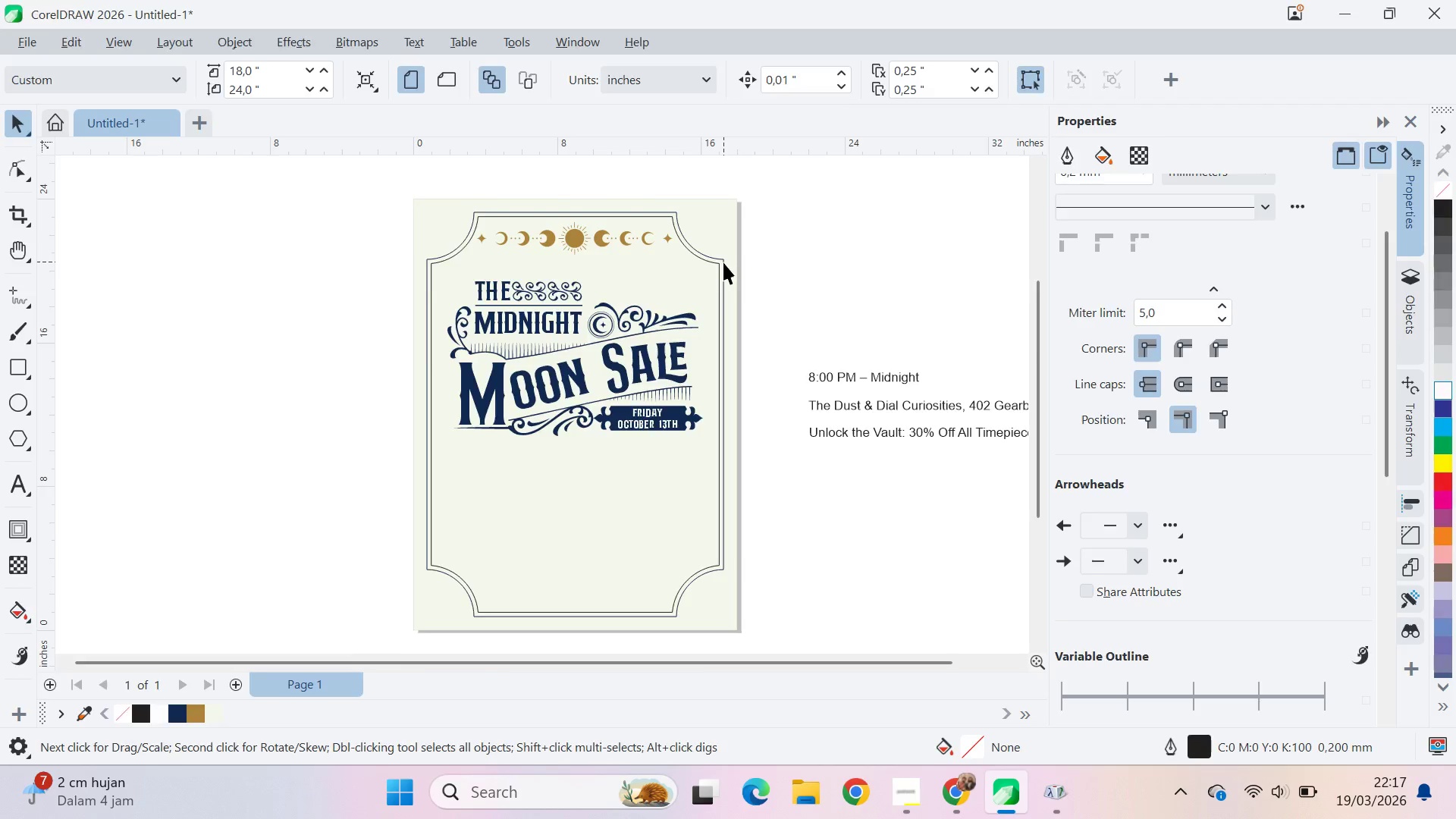 
key(Alt+Tab)